 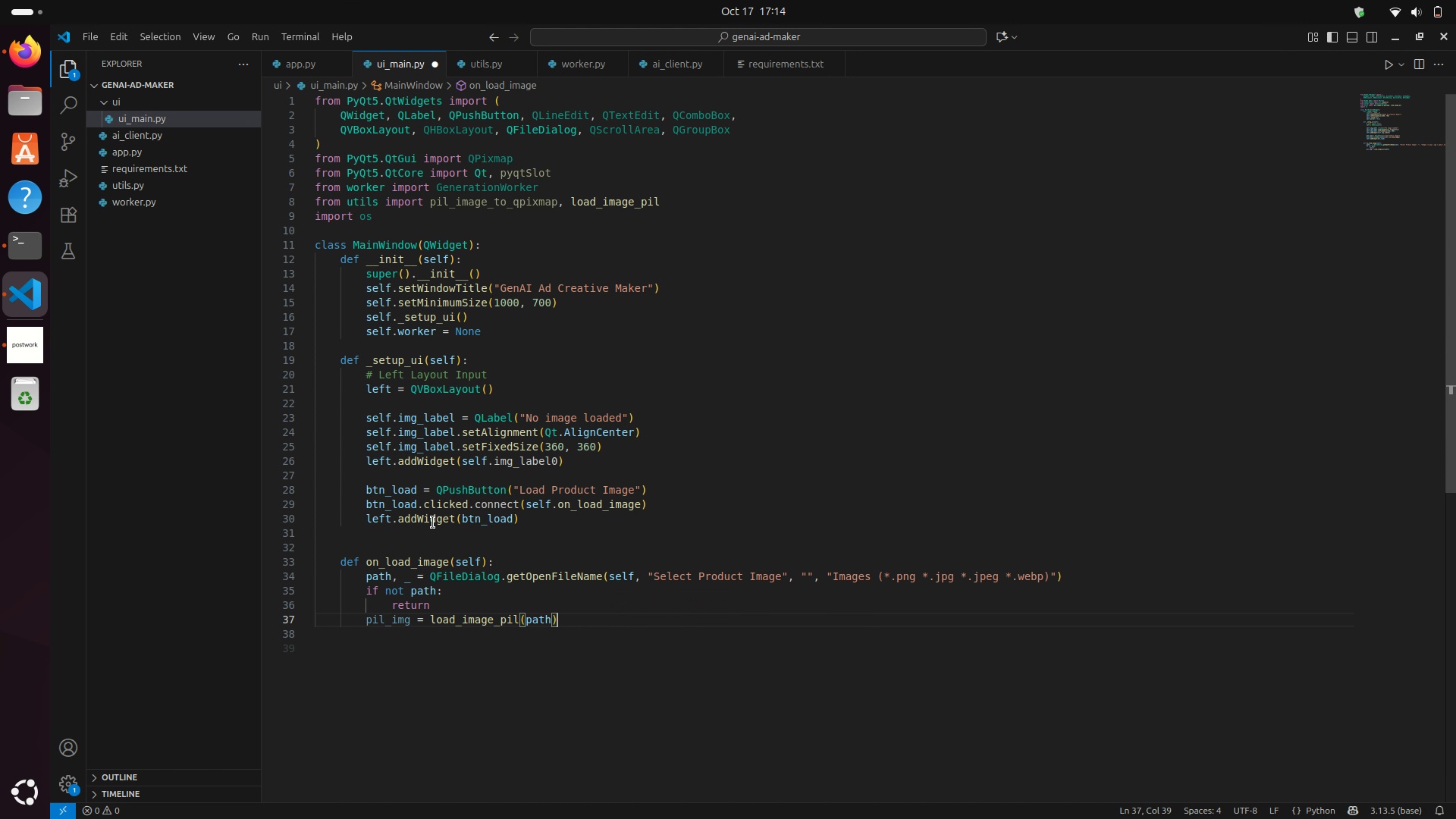 
key(Enter)
 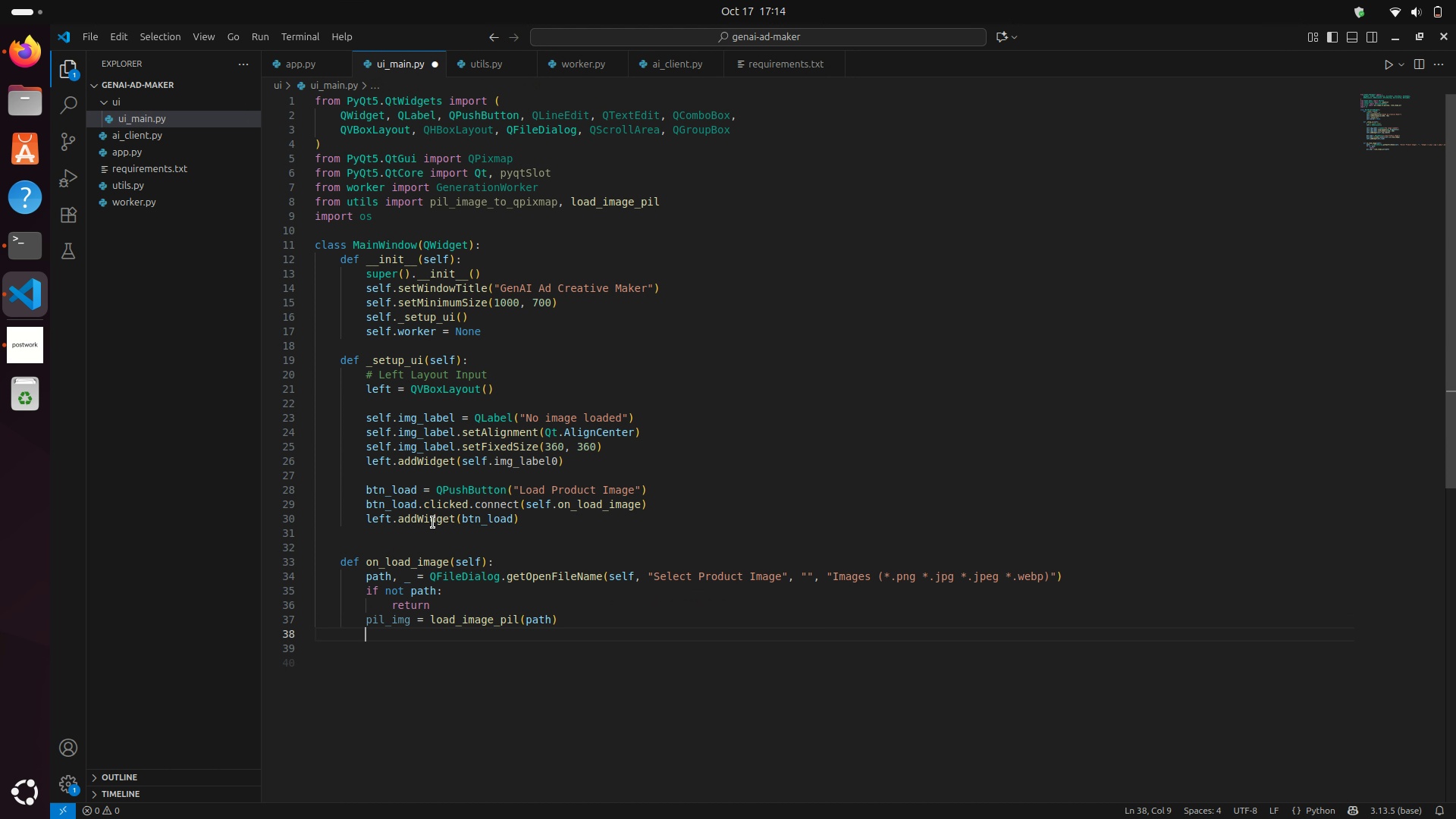 
type(if pil)
 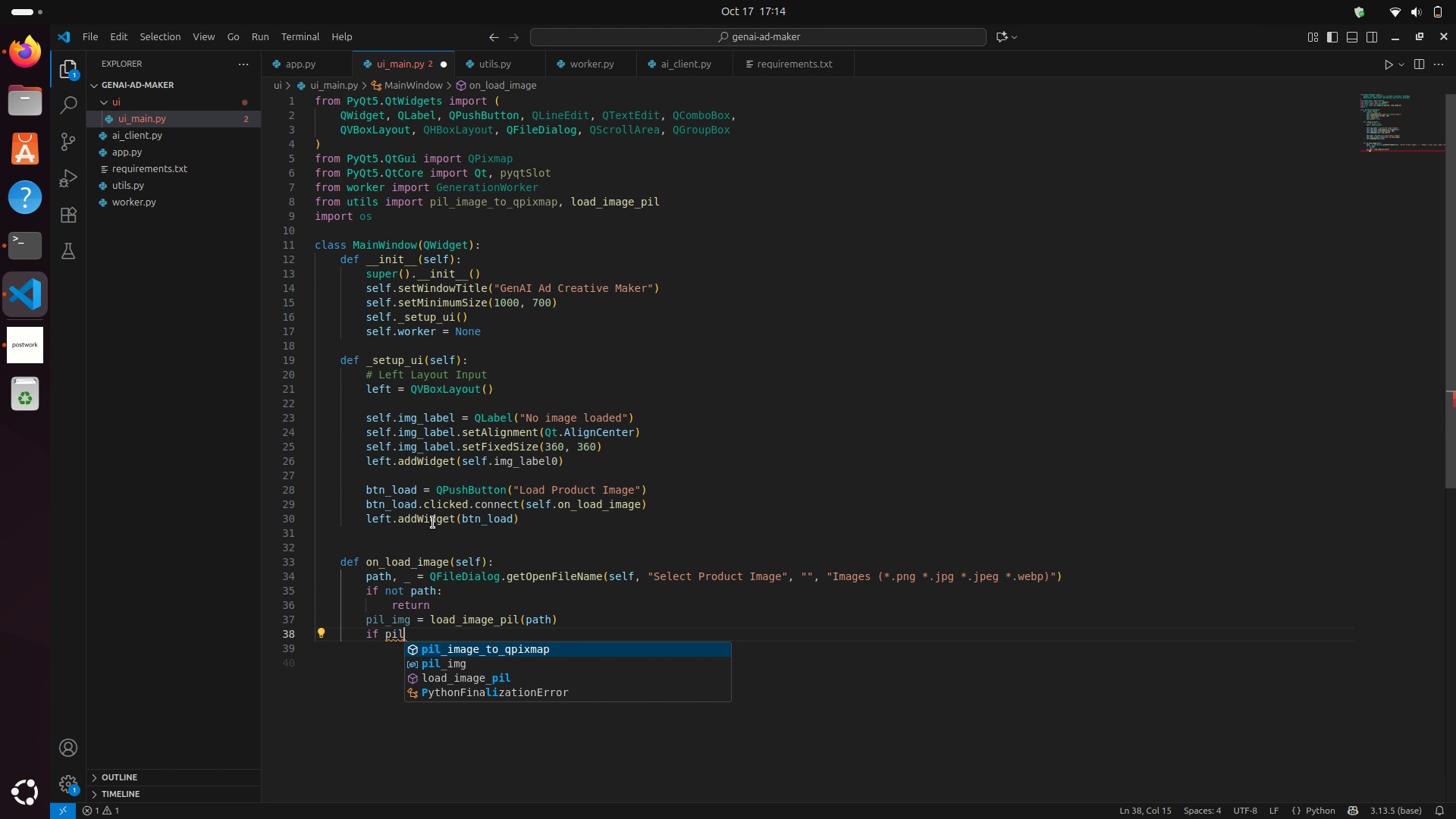 
key(ArrowDown)
 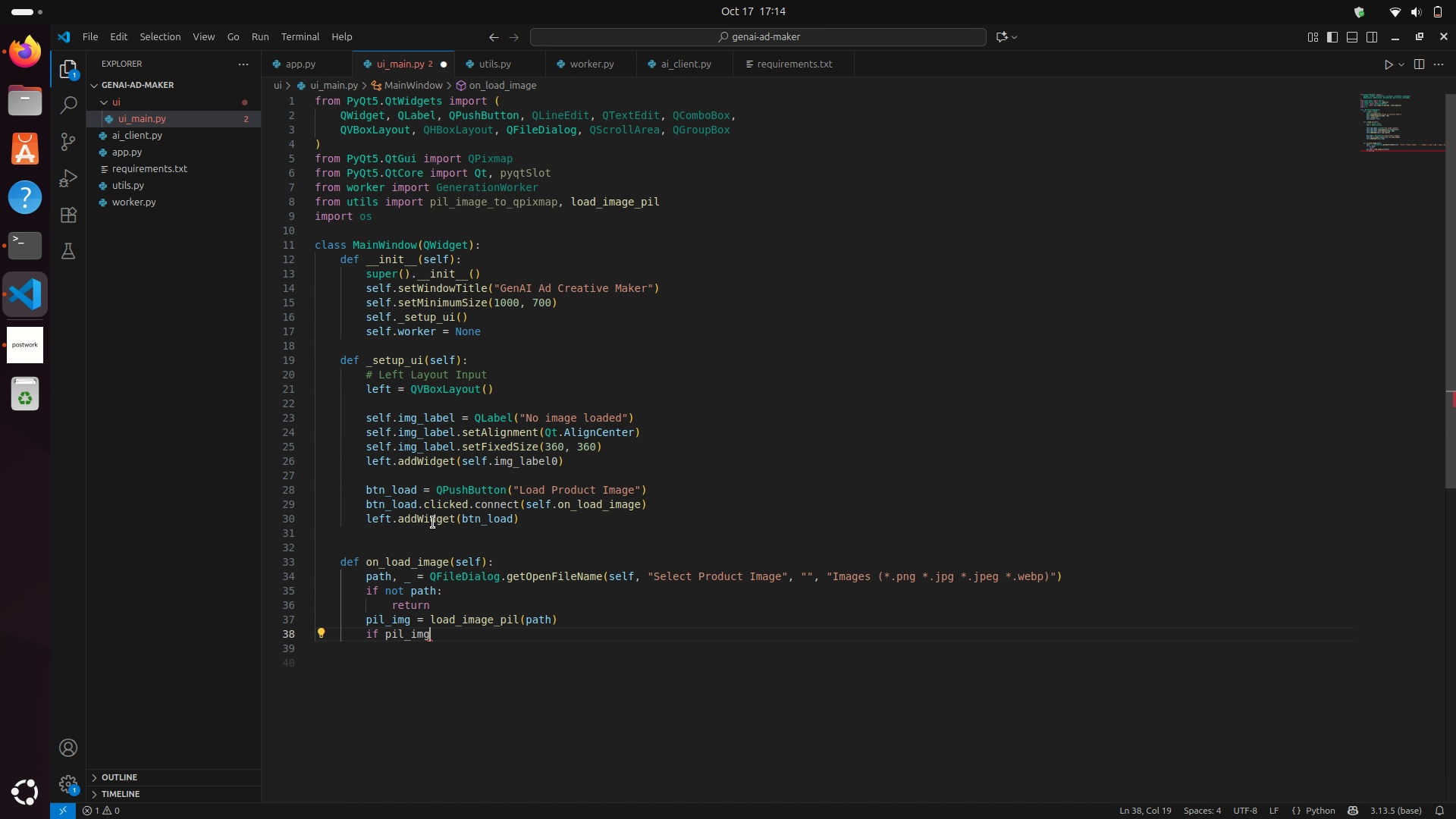 
key(Enter)
 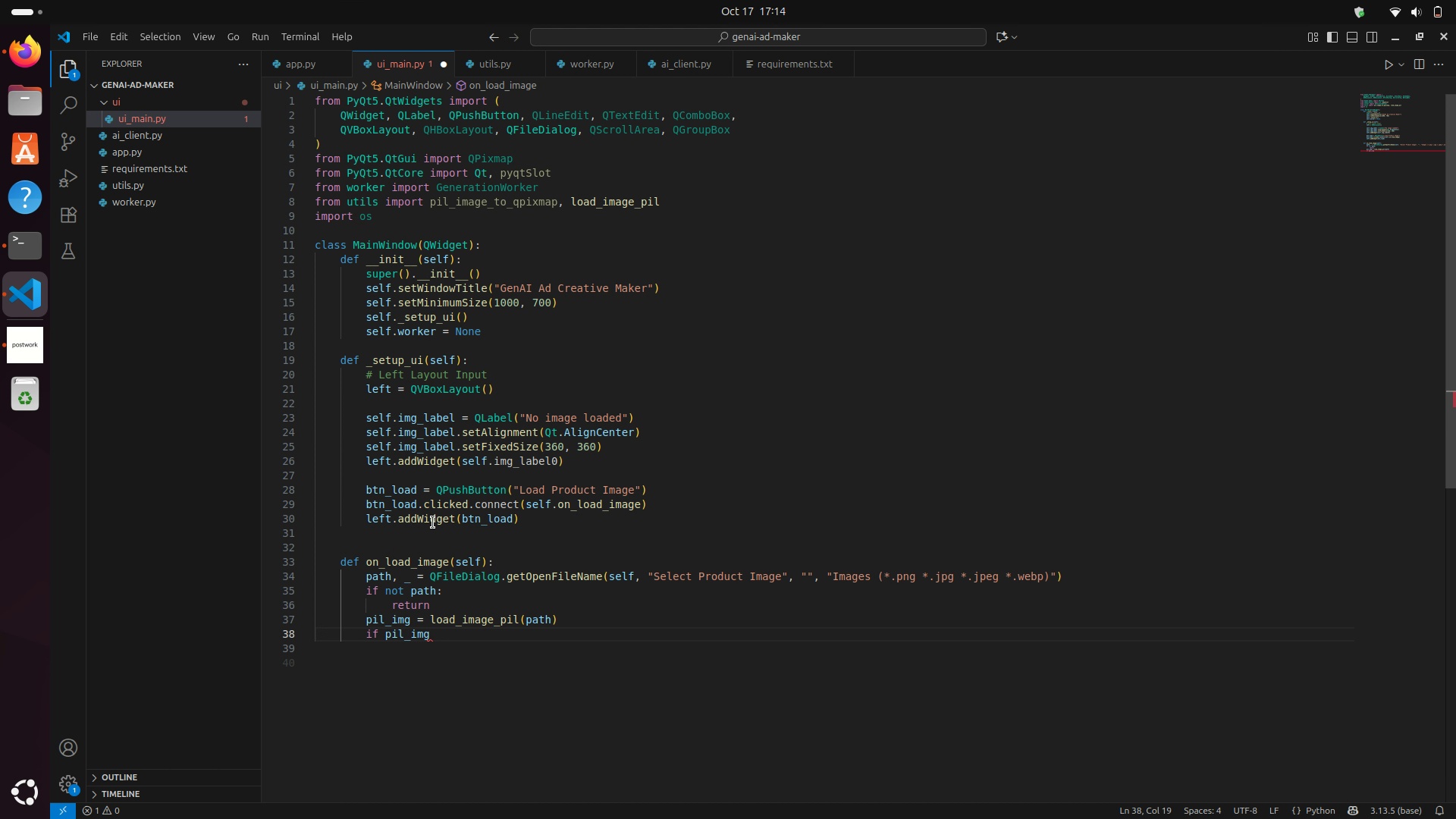 
key(Shift+Semicolon)
 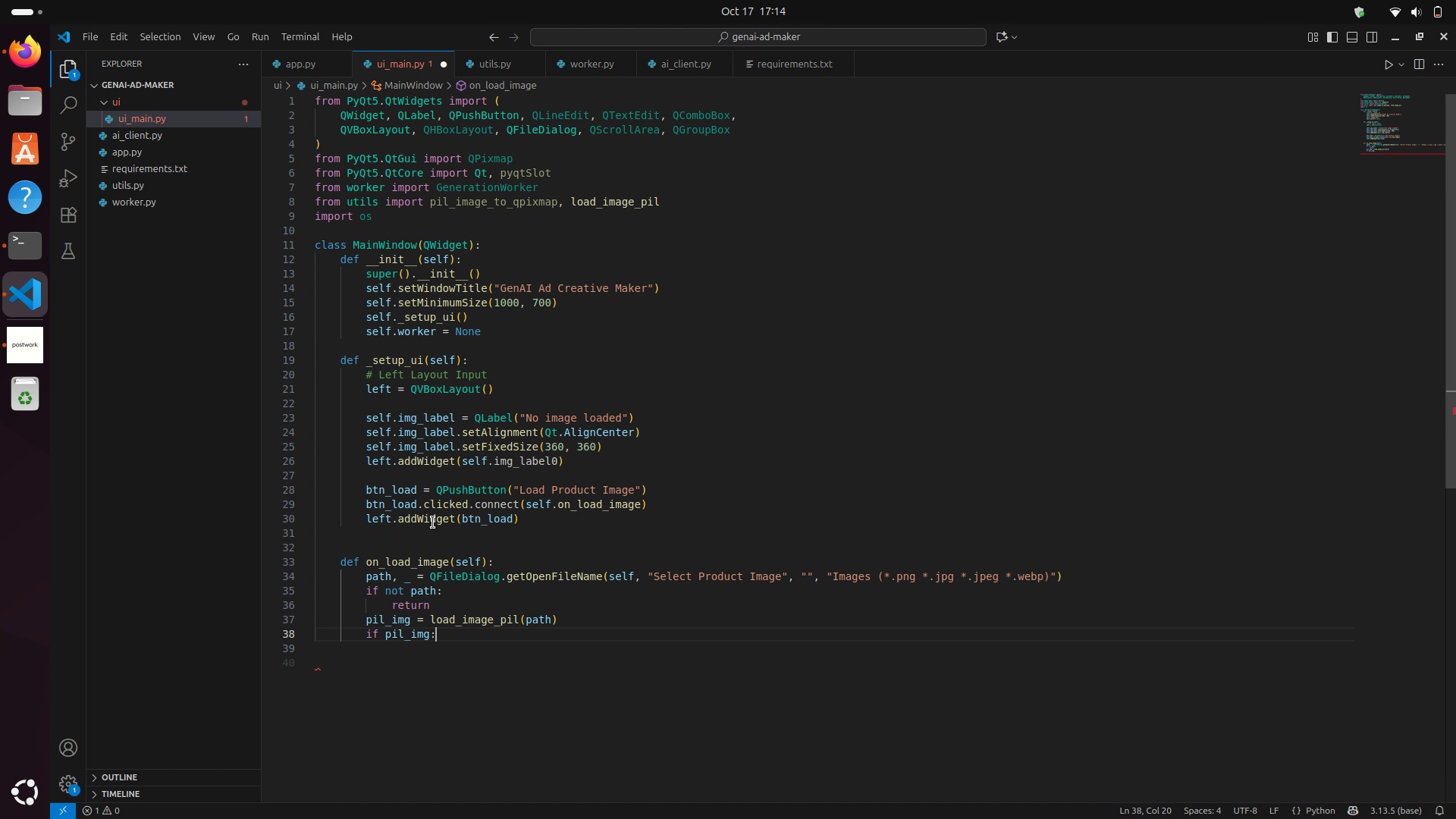 
key(Enter)
 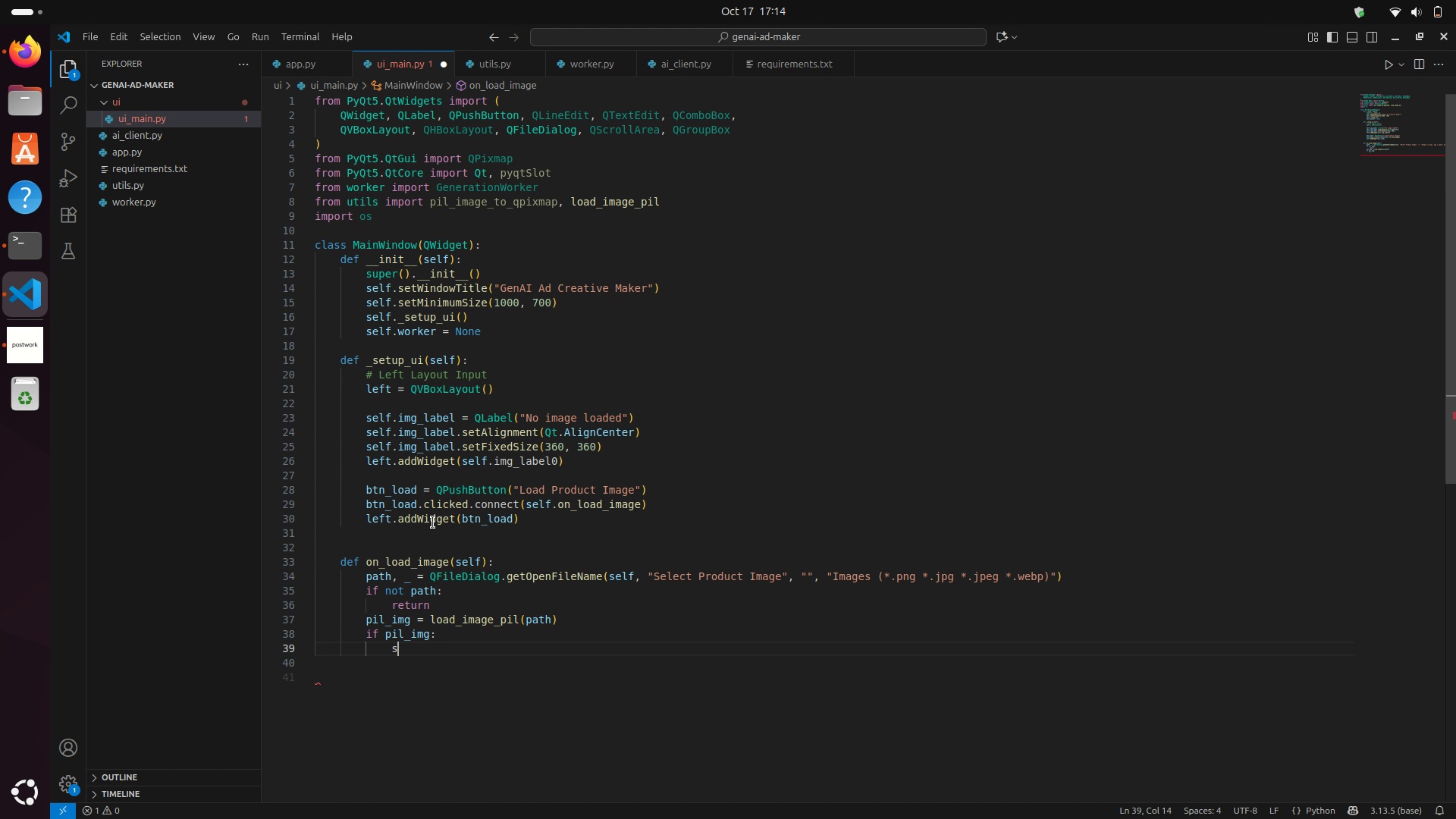 
type(self.loaded_image_path = path )
 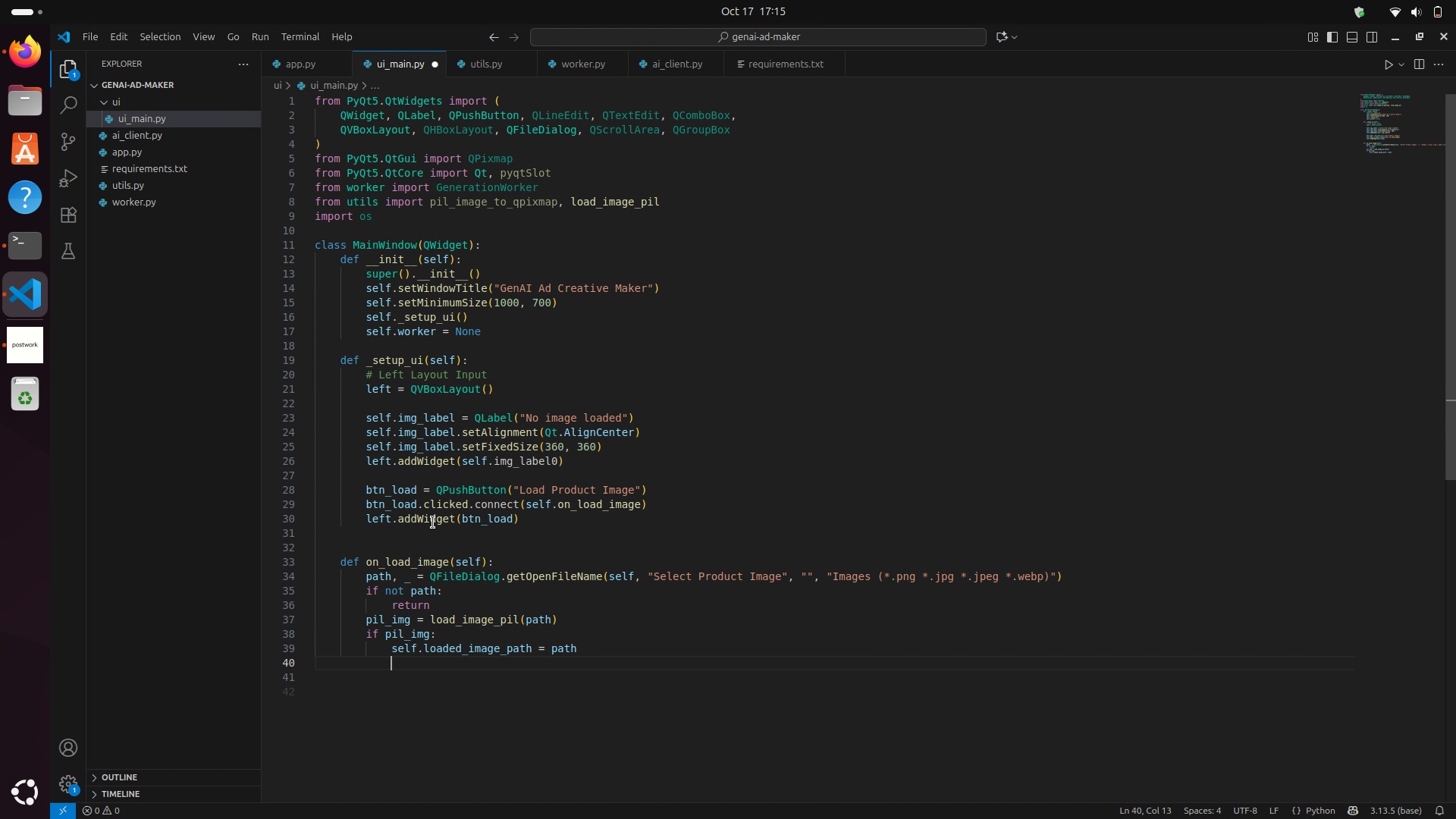 
 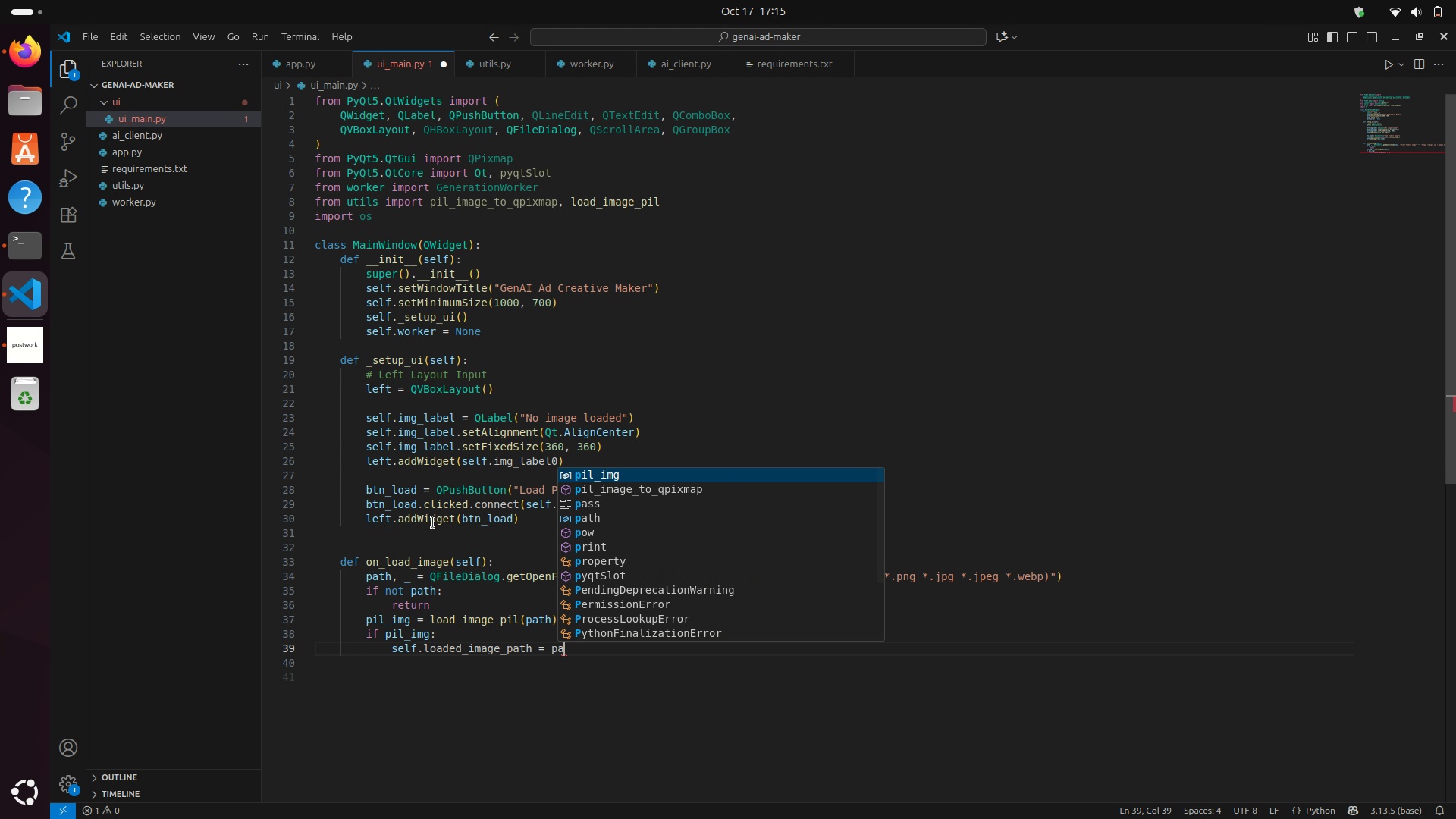 
key(Enter)
 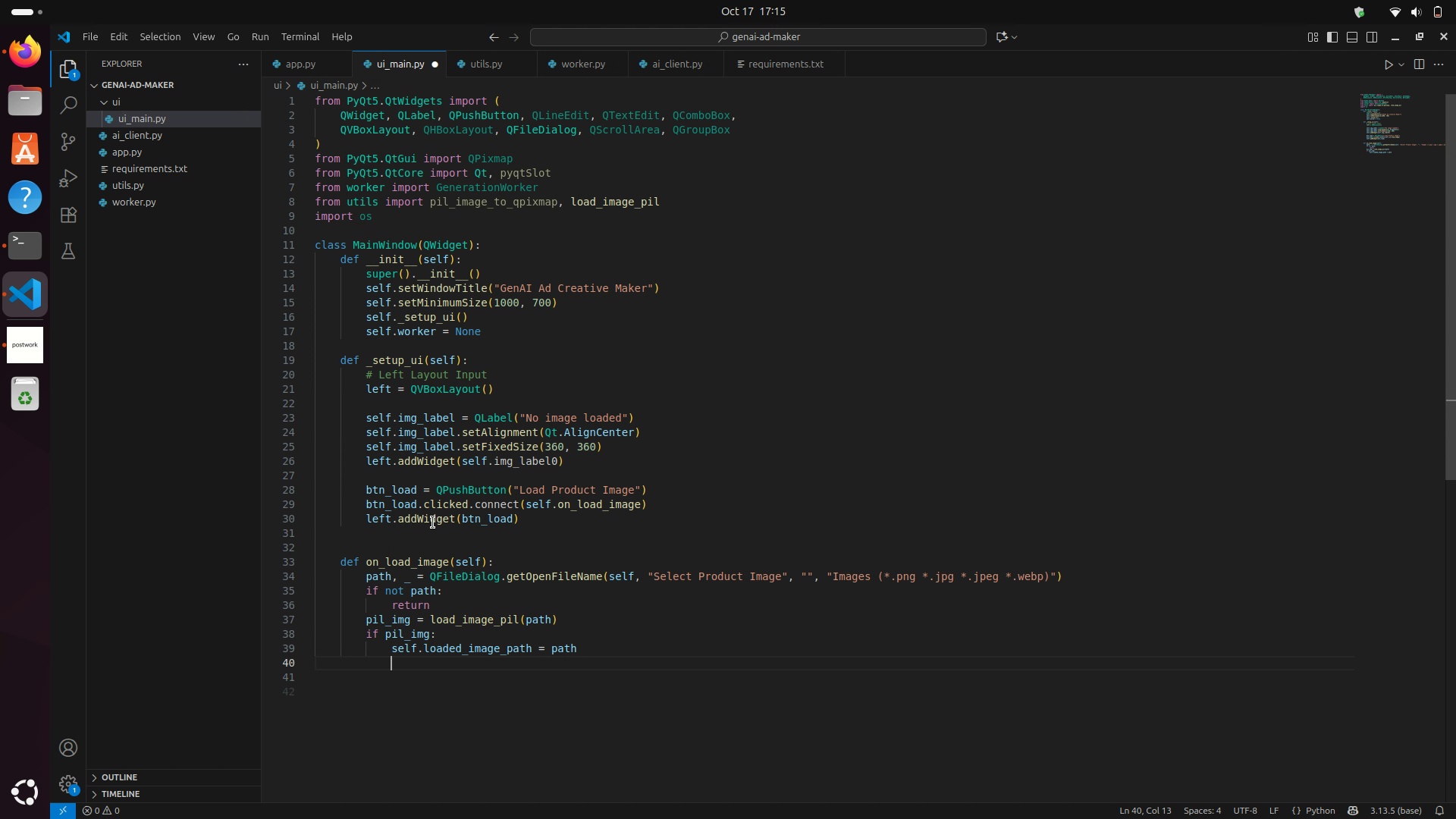 
type(self.loaded_image )
key(Backspace)
key(Backspace)
key(Backspace)
key(Backspace)
key(Backspace)
key(Backspace)
type(pil_image = pil_img )
 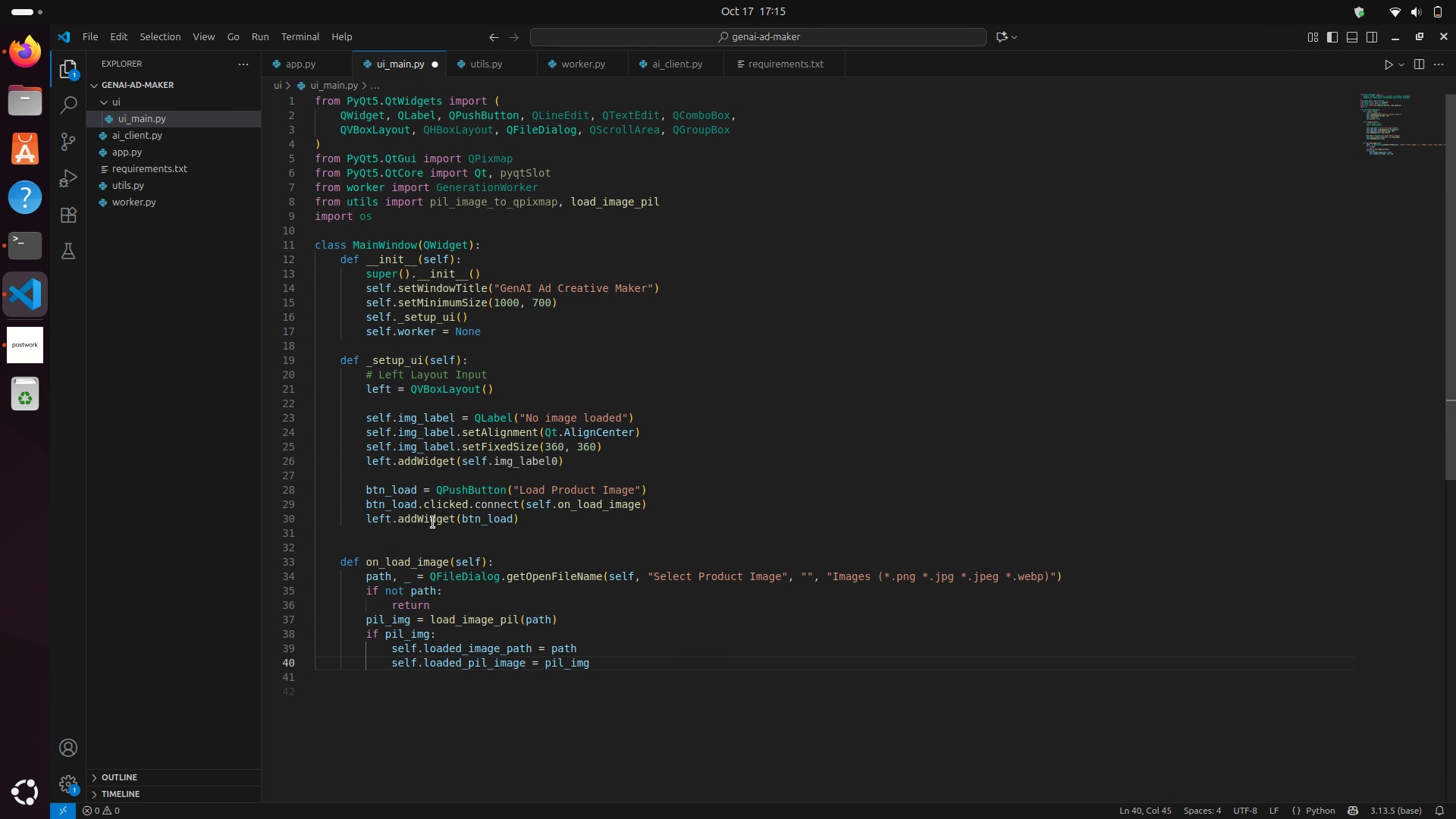 
key(Enter)
 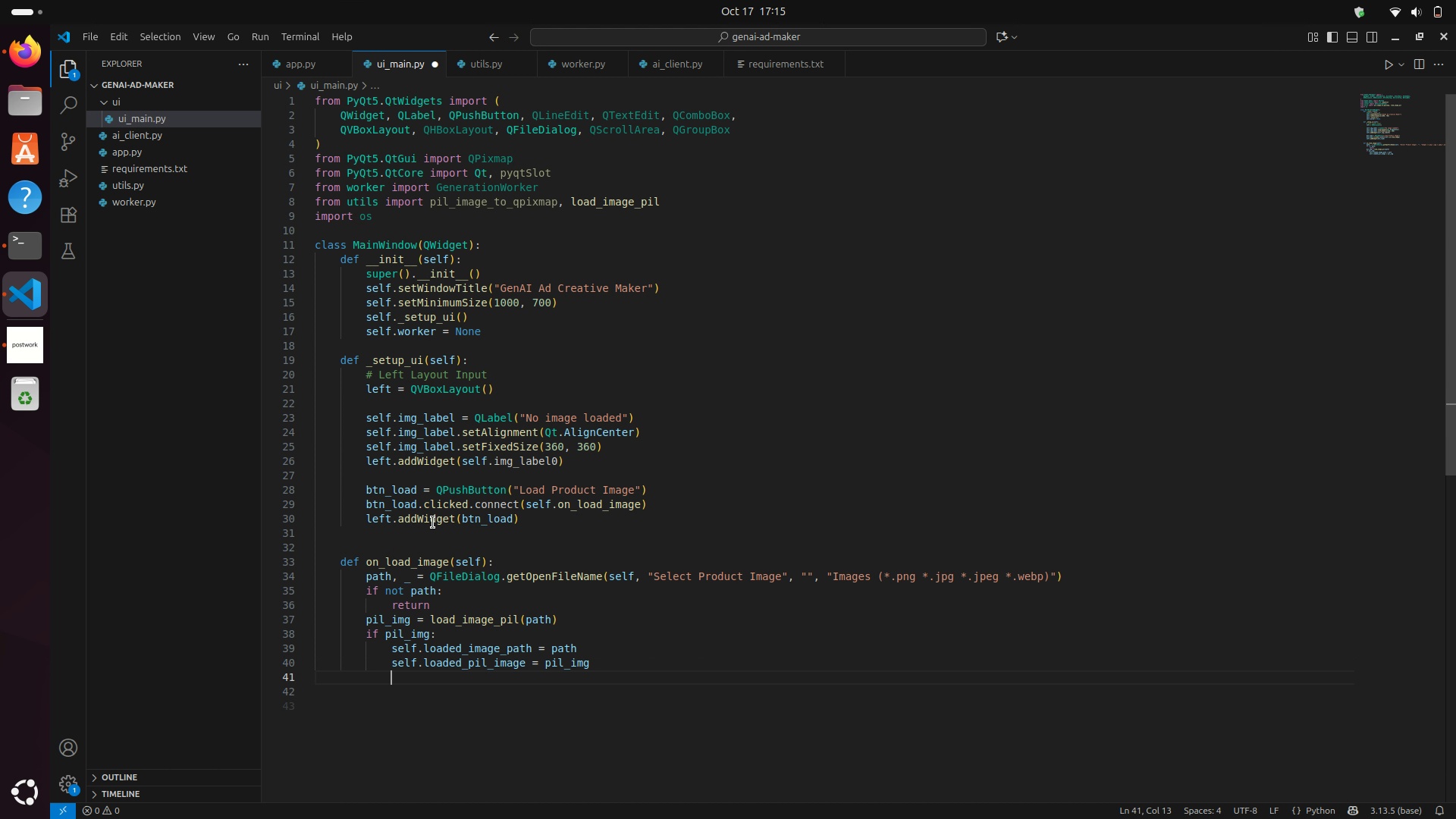 
type(pix = )
 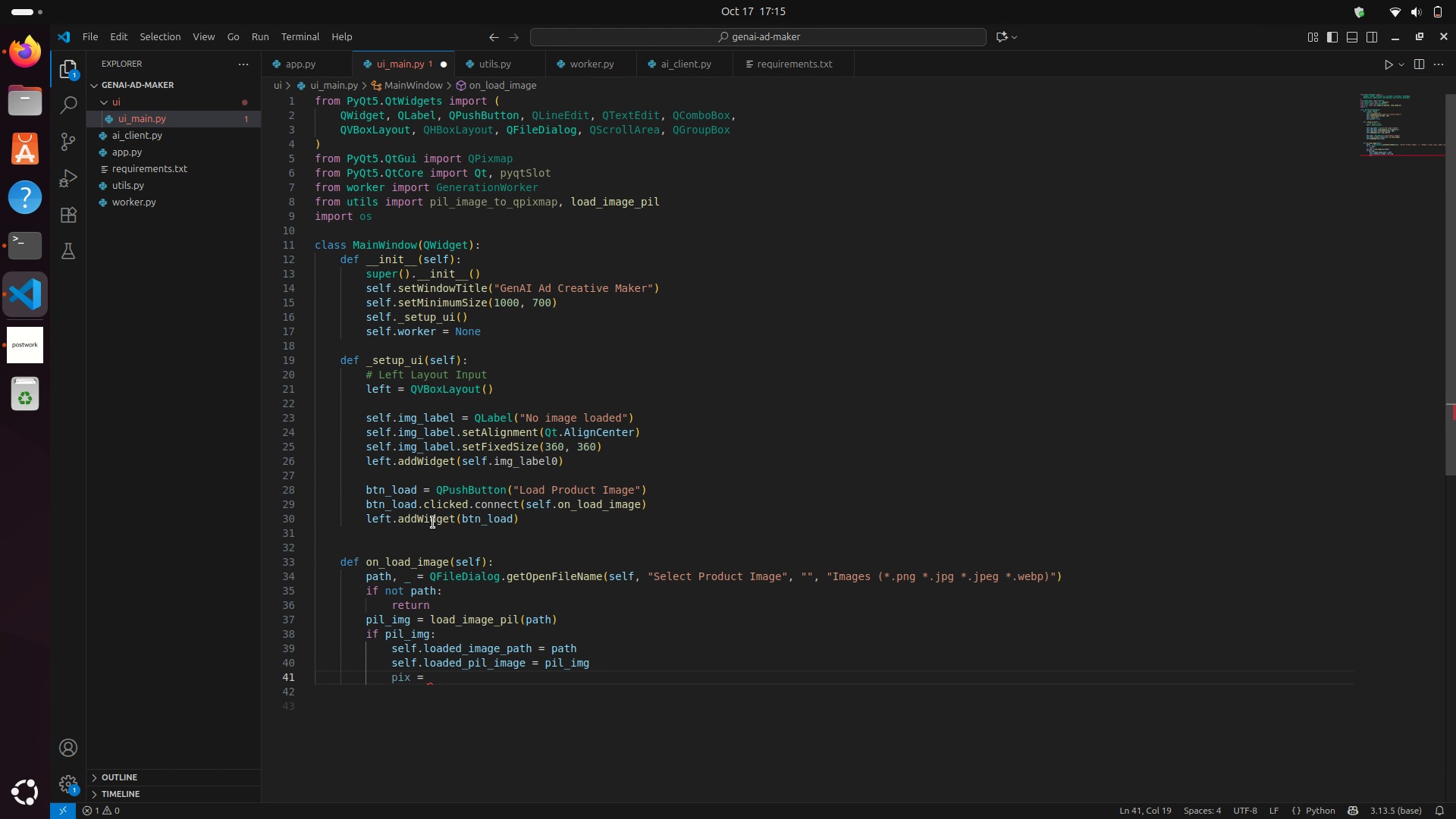 
type(pil)
 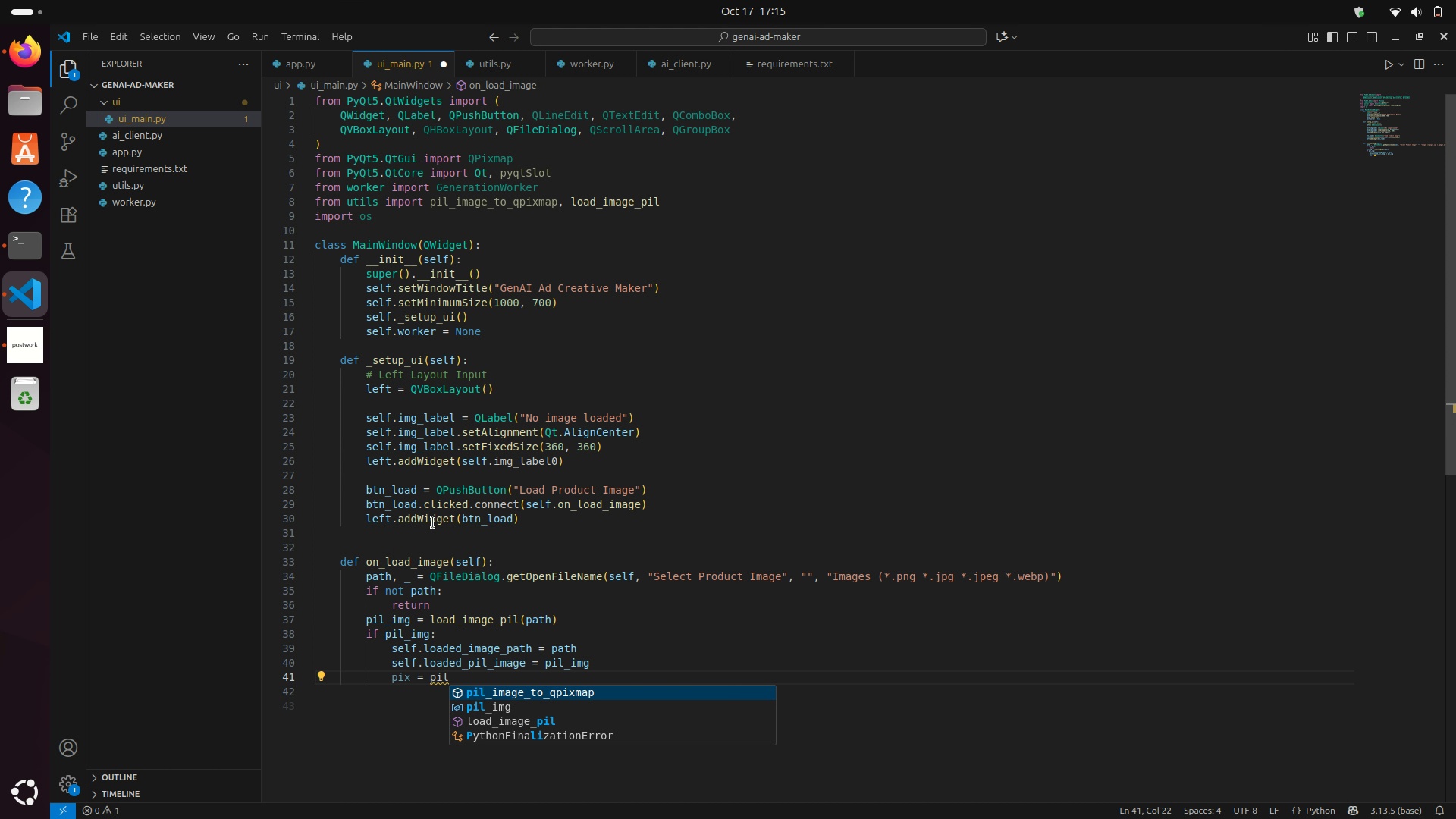 
key(Enter)
 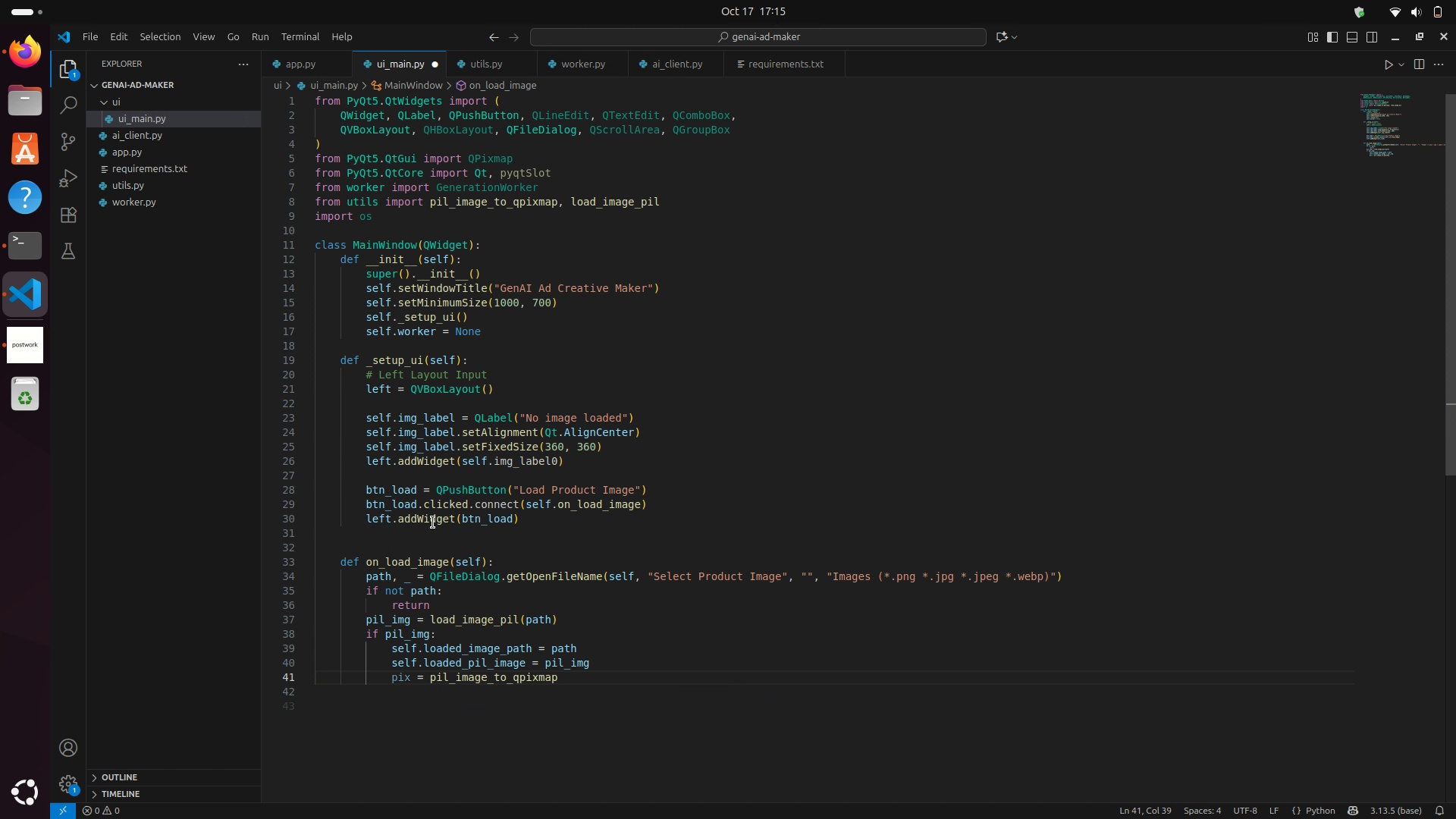 
type((pill)
key(Backspace)
type(_im)
 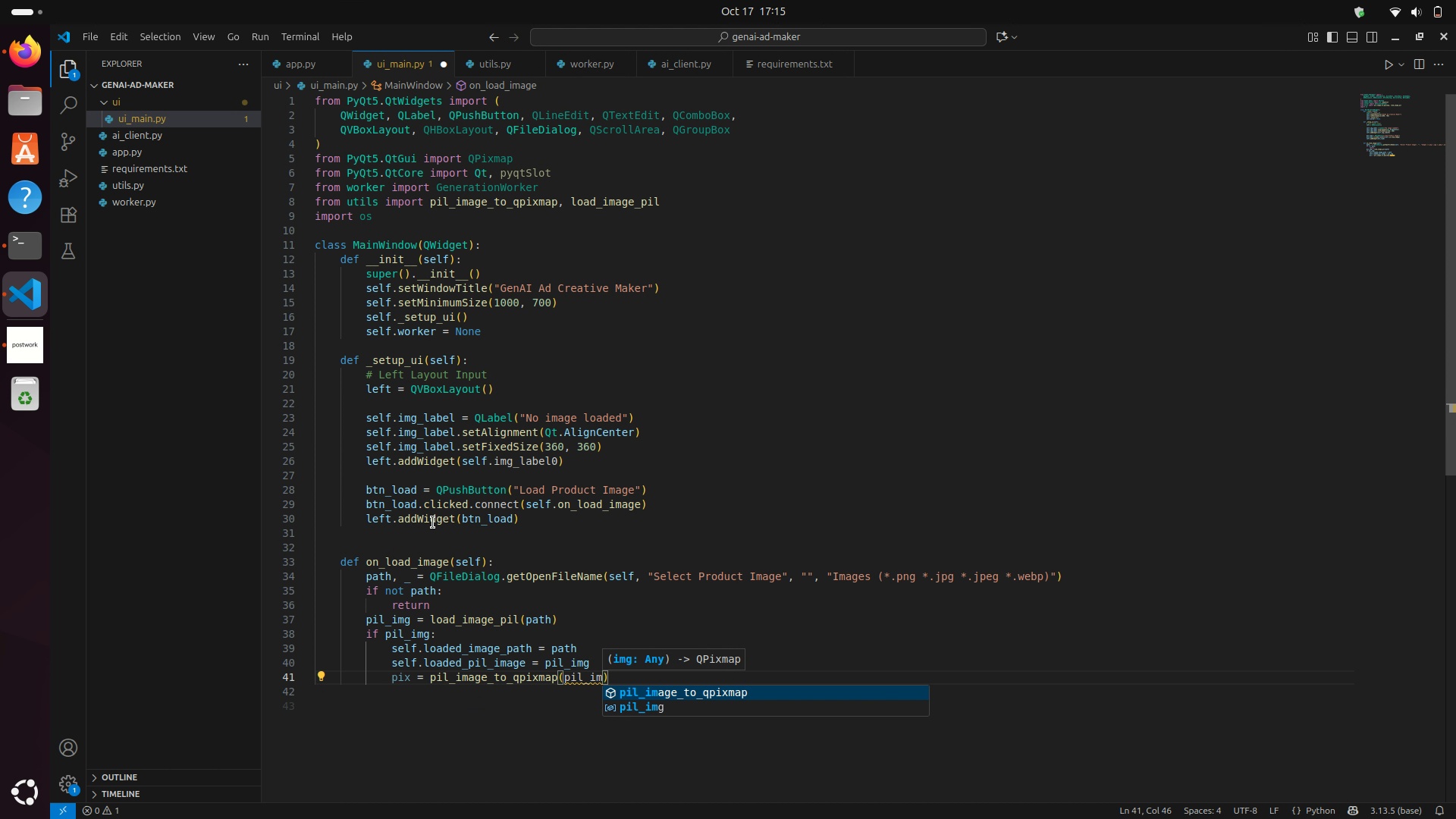 
key(ArrowDown)
 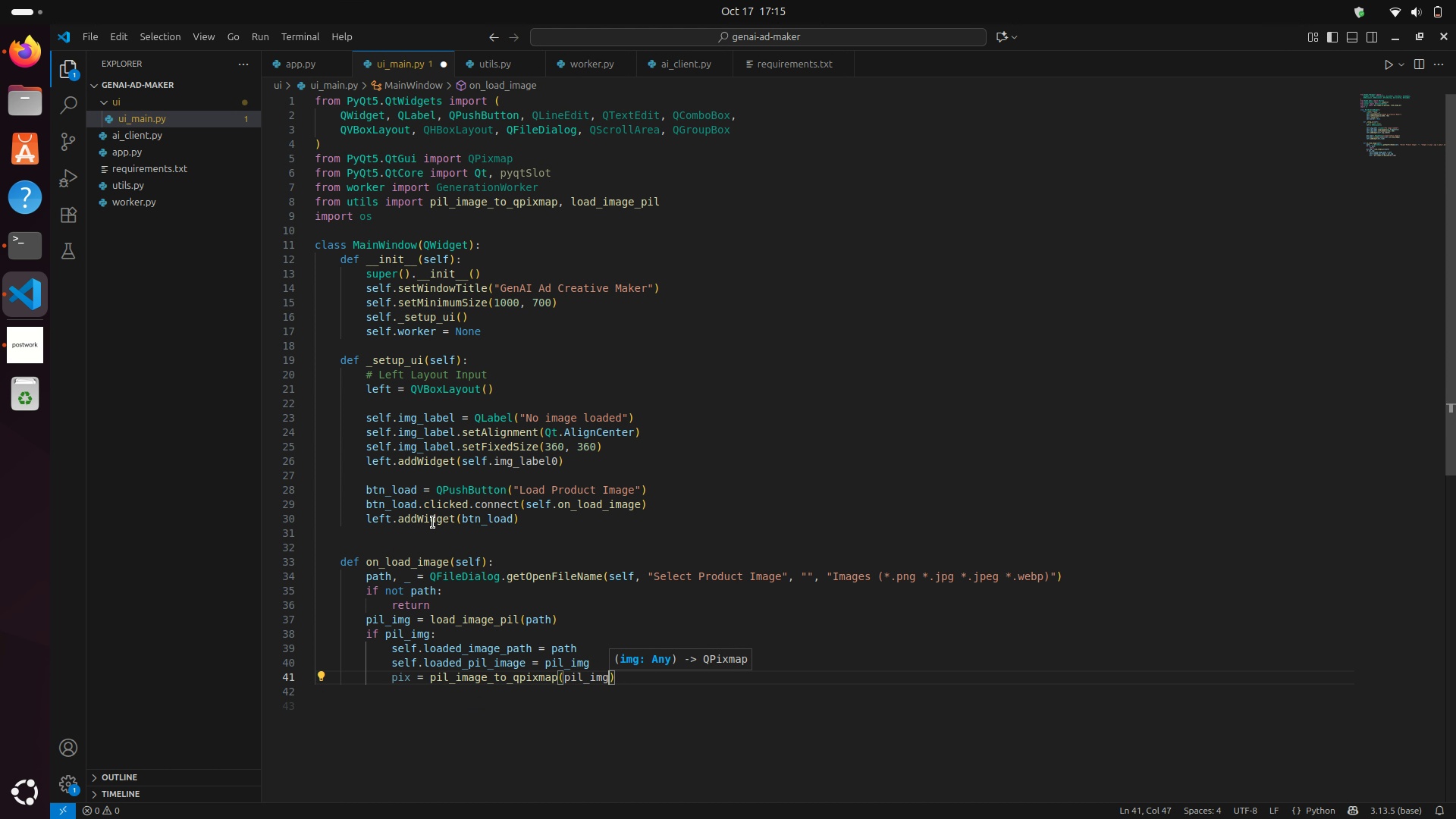 
key(Enter)
 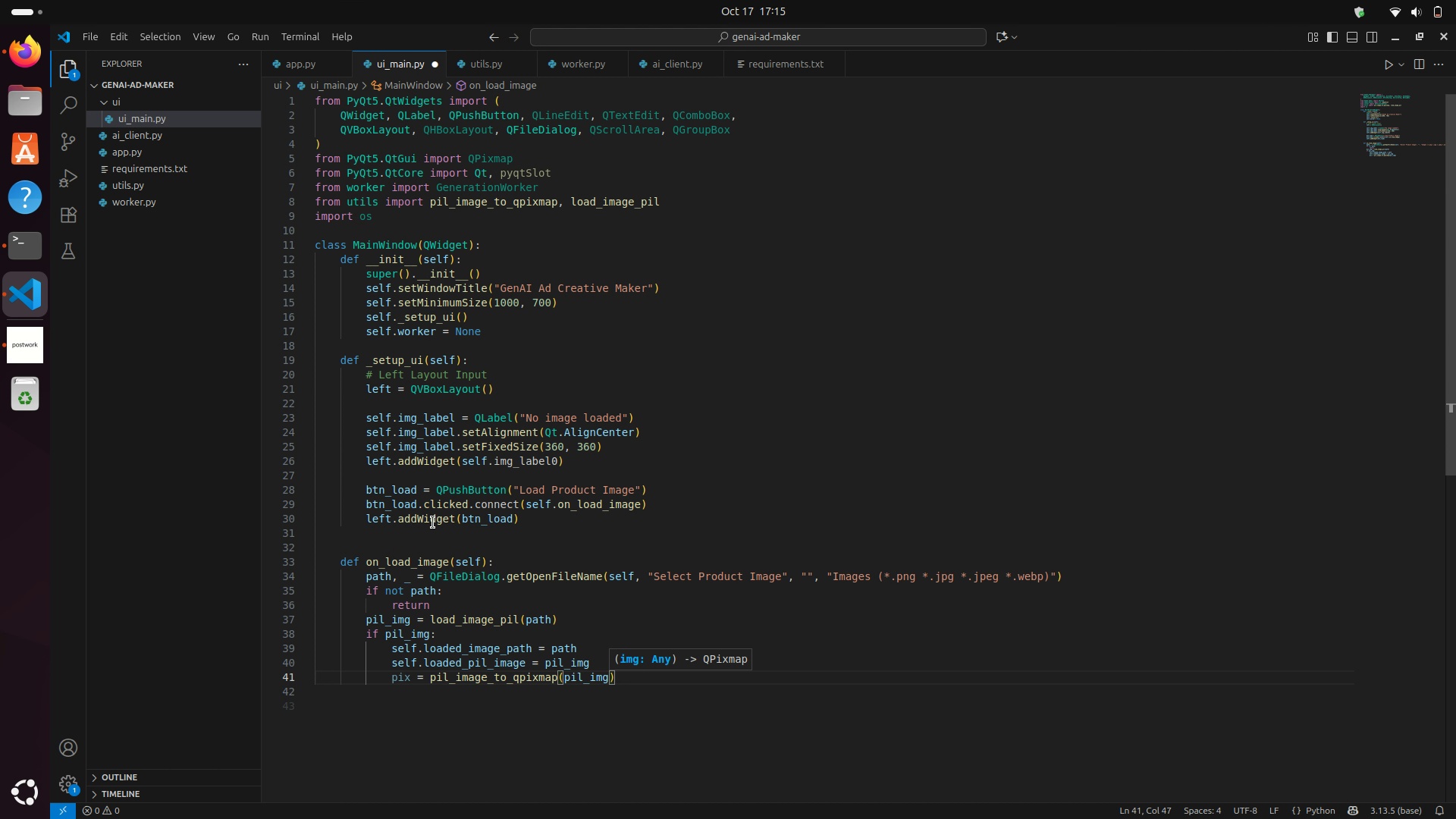 
key(ArrowRight)
 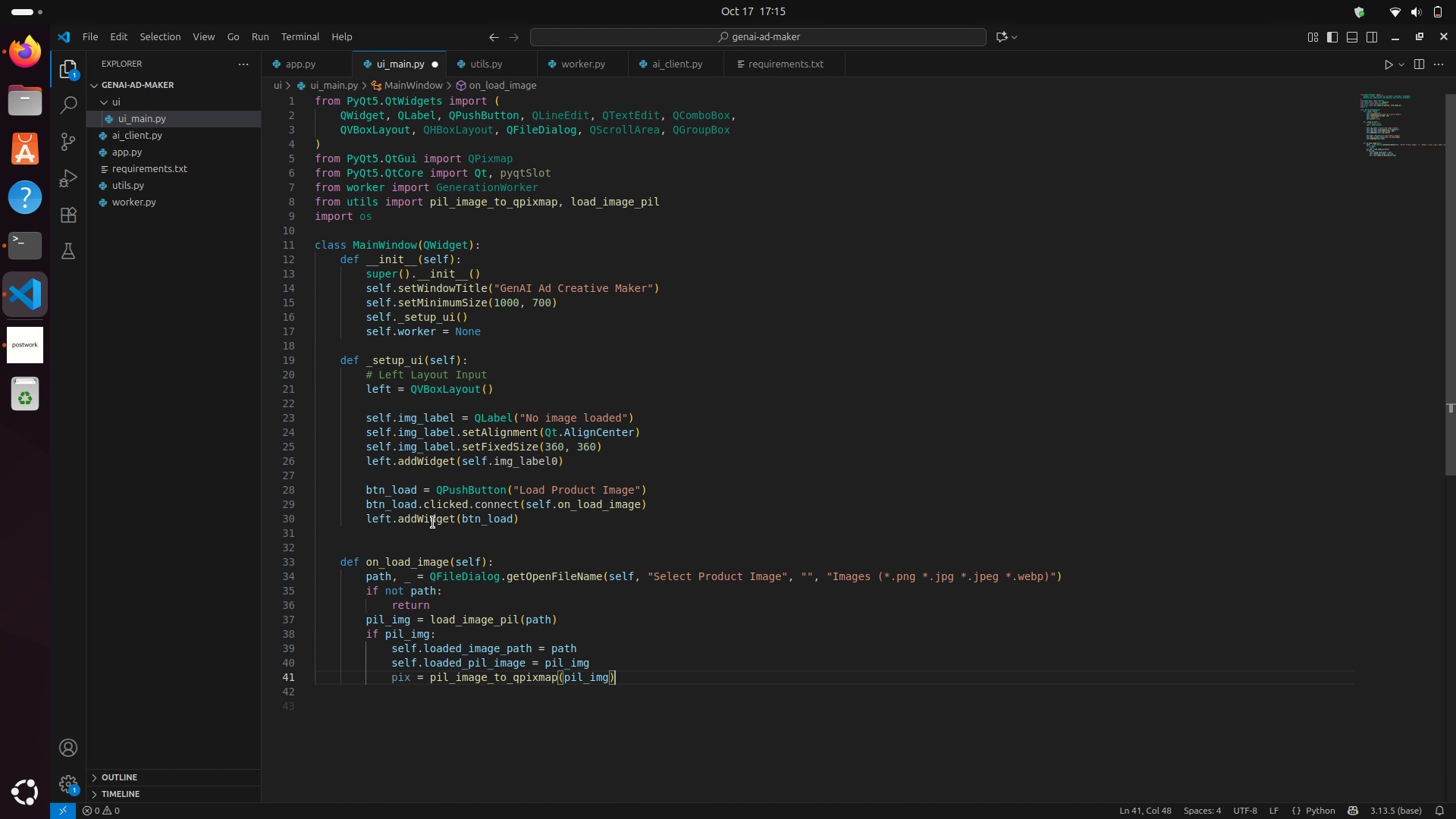 
type(.scal)
 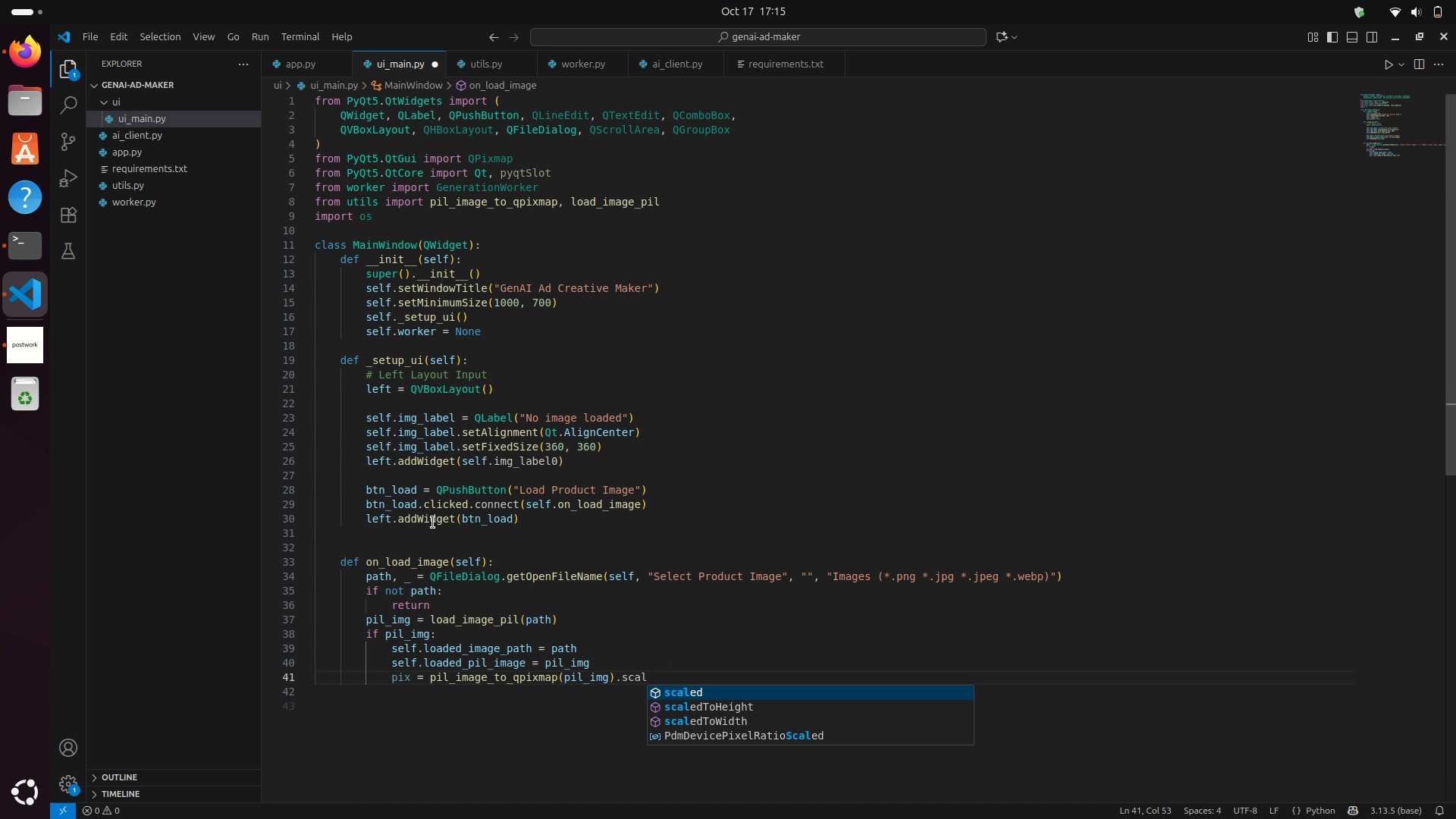 
key(Enter)
 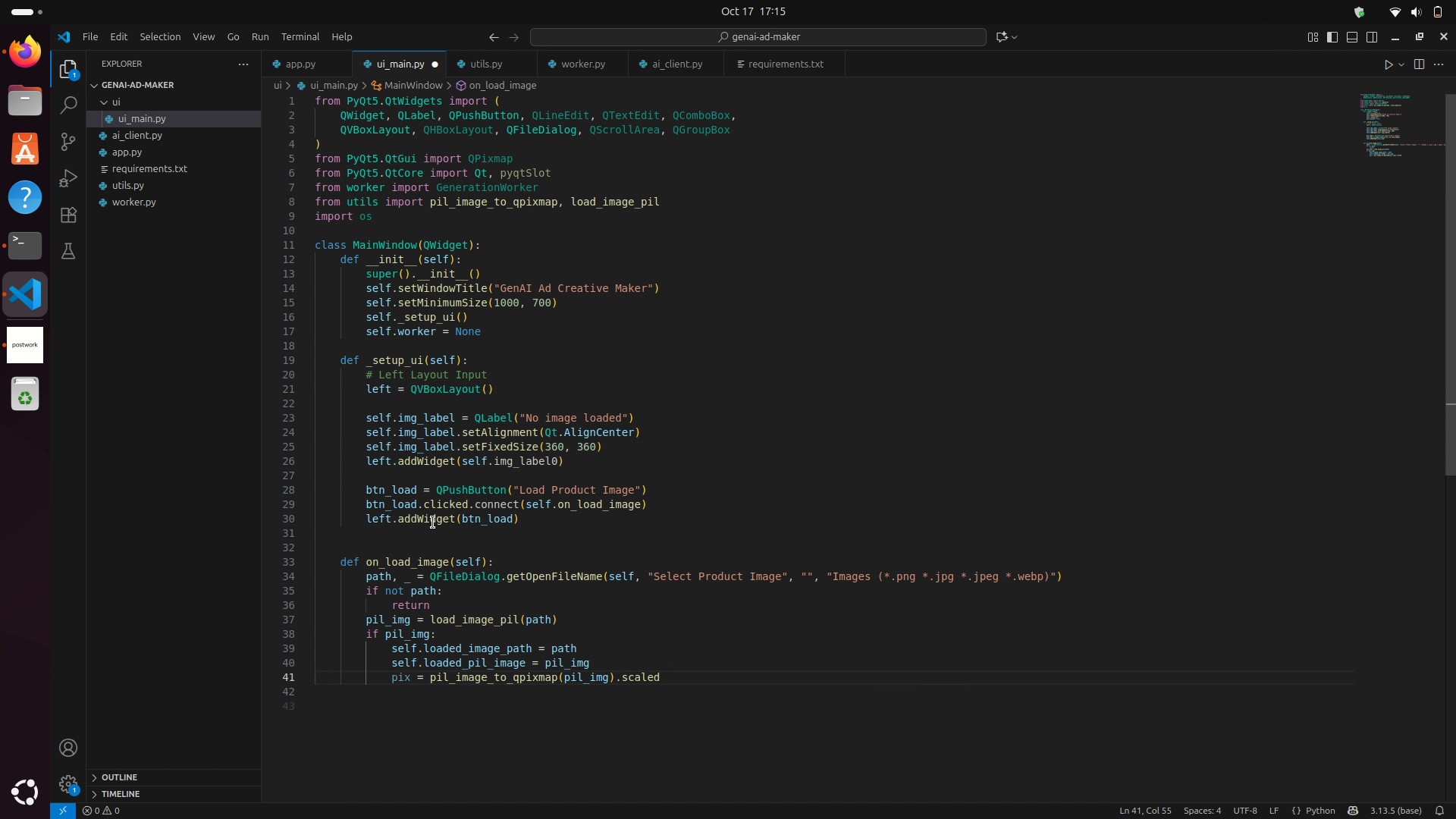 
type((self.img_lav)
key(Backspace)
type(bel.width()
 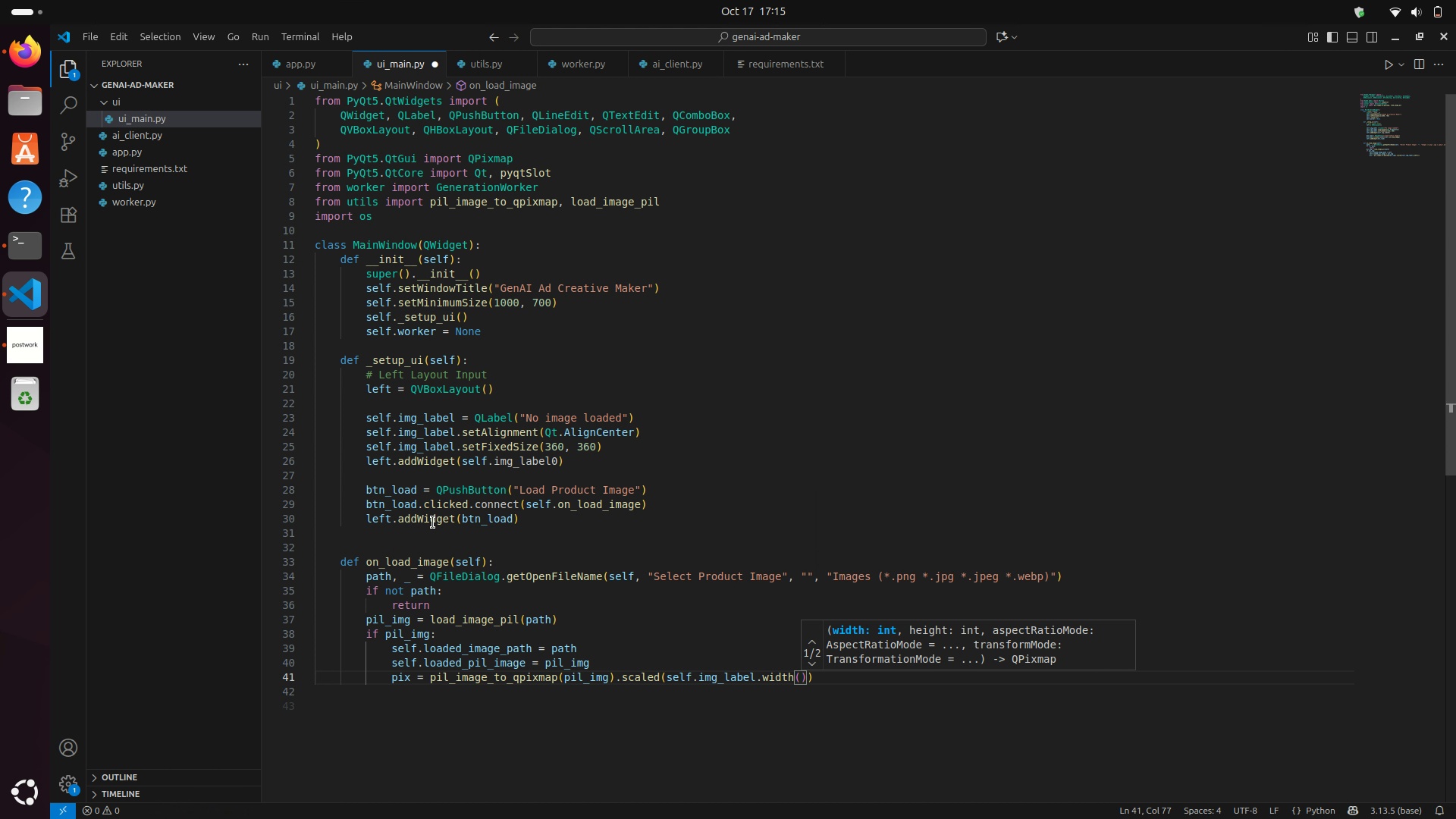 
key(ArrowRight)
 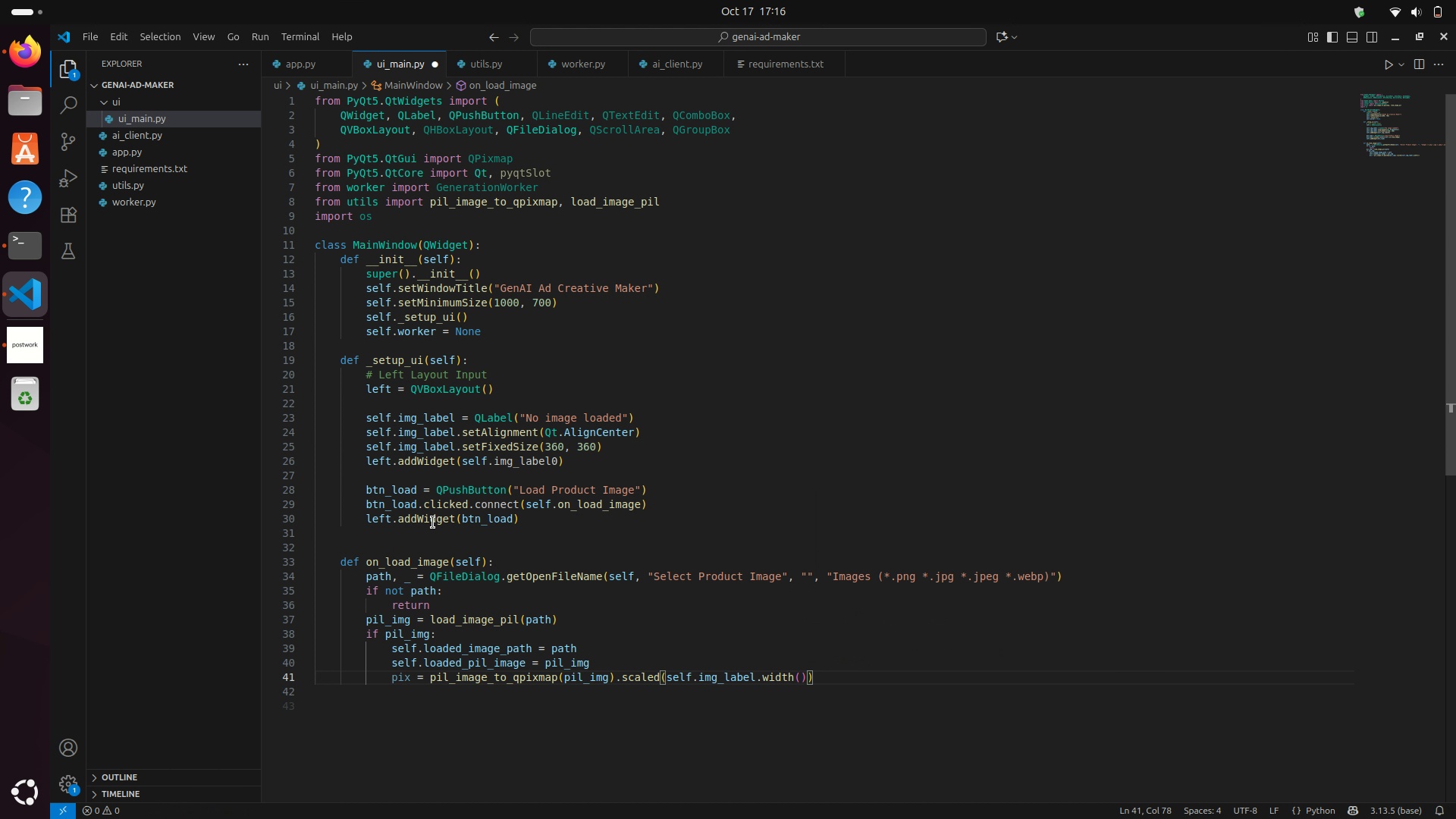 
type(, selg)
key(Backspace)
type(f.img)
 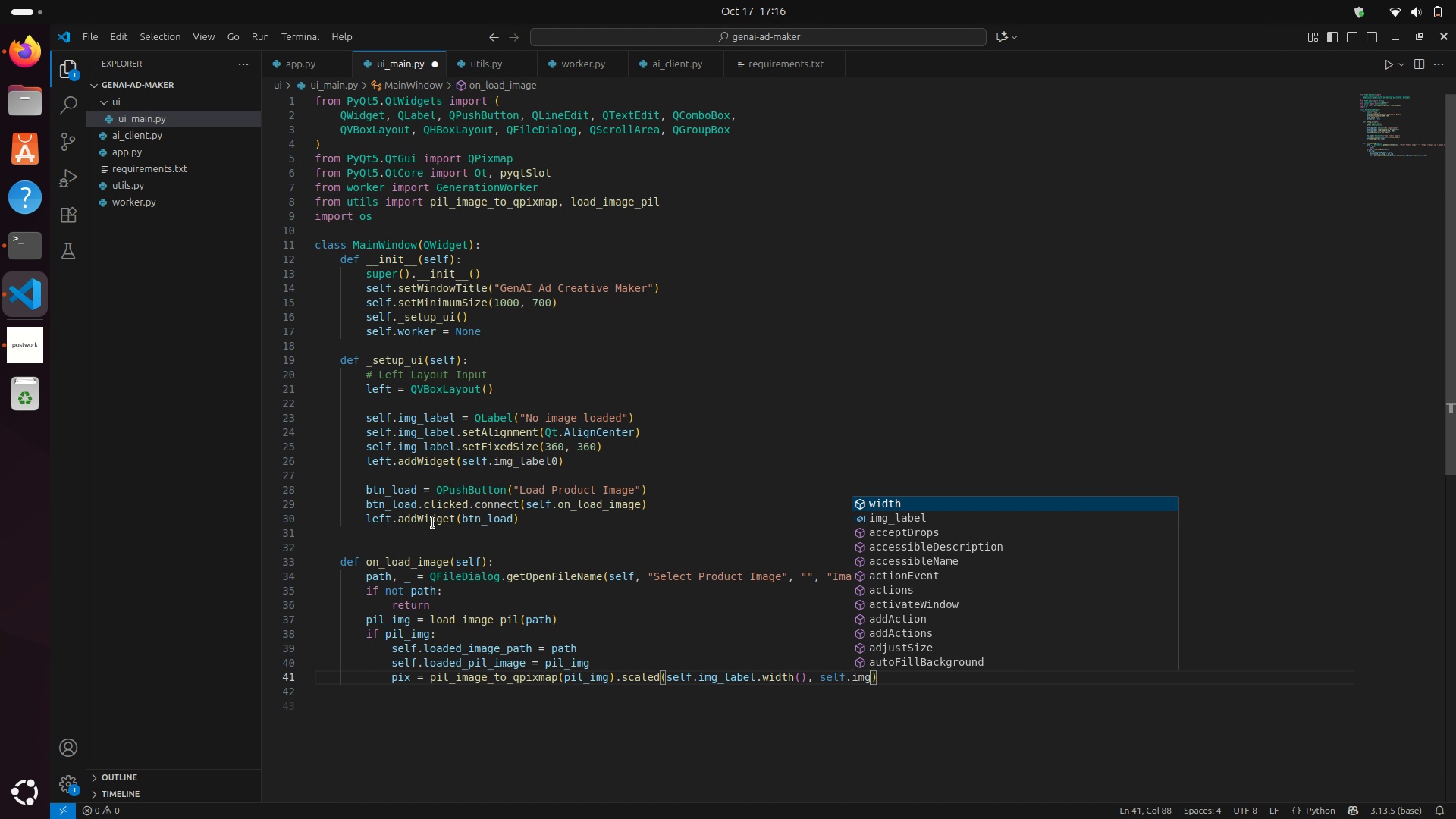 
key(ArrowDown)
 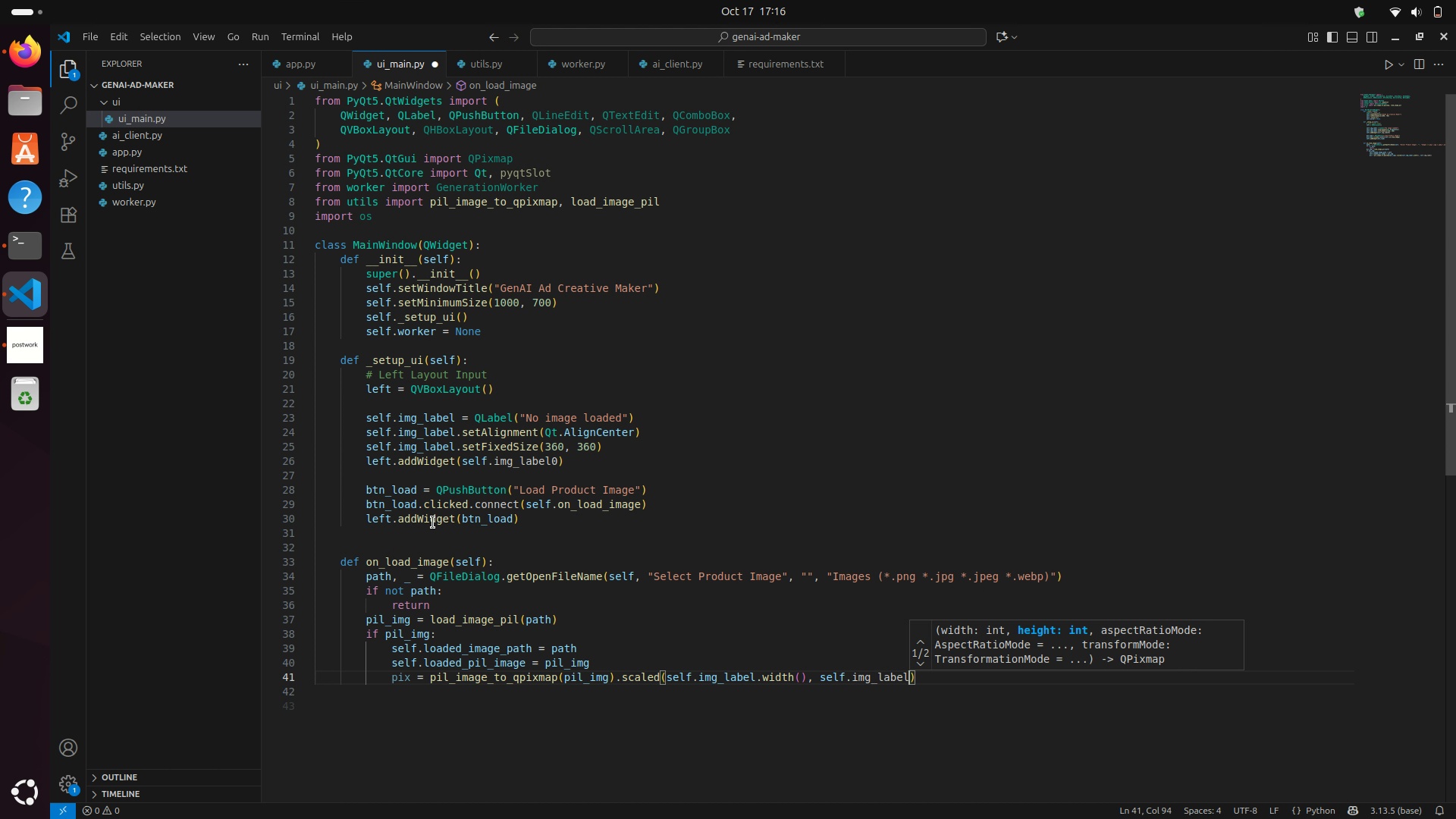 
key(Enter)
 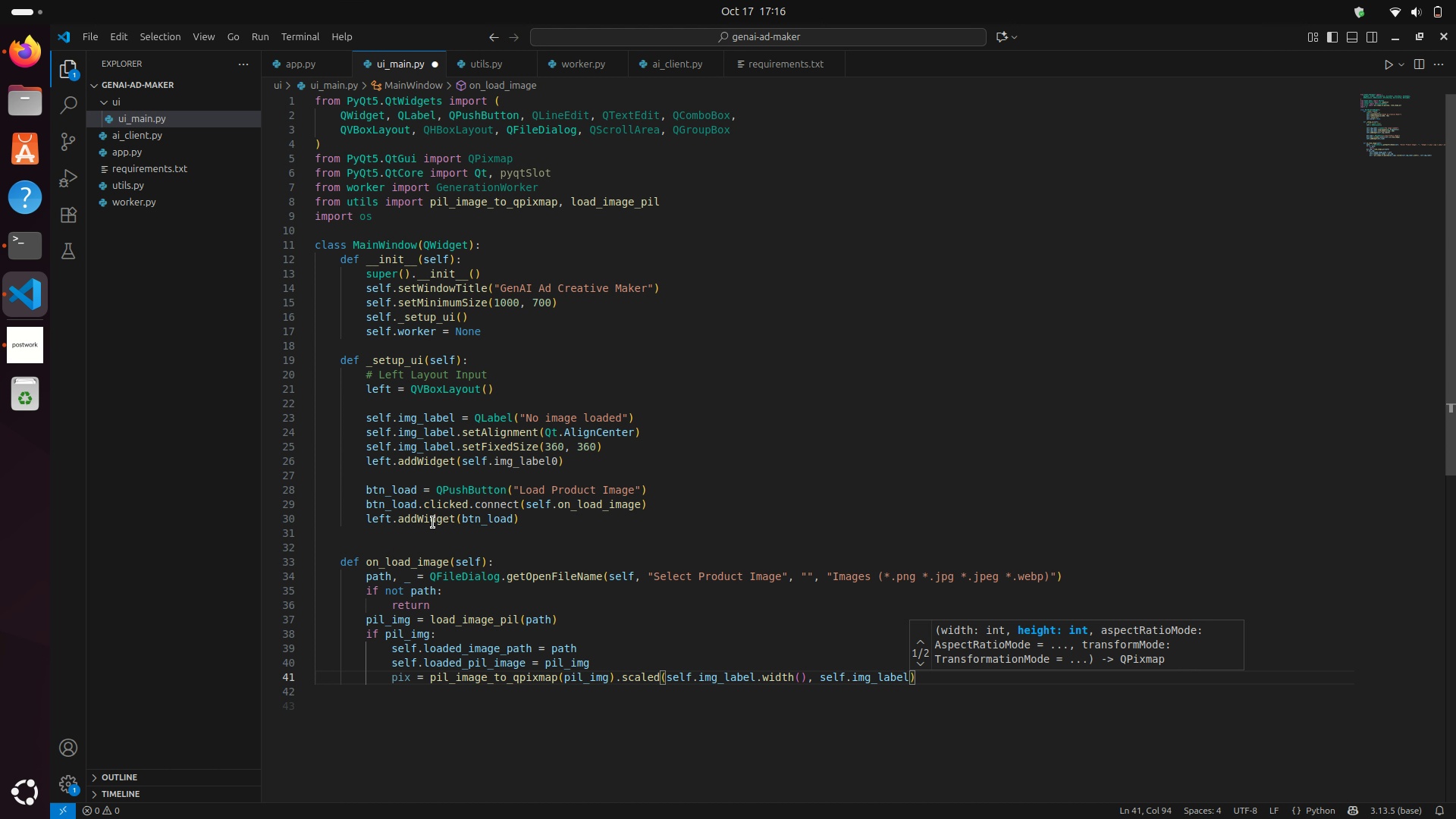 
type(.height()